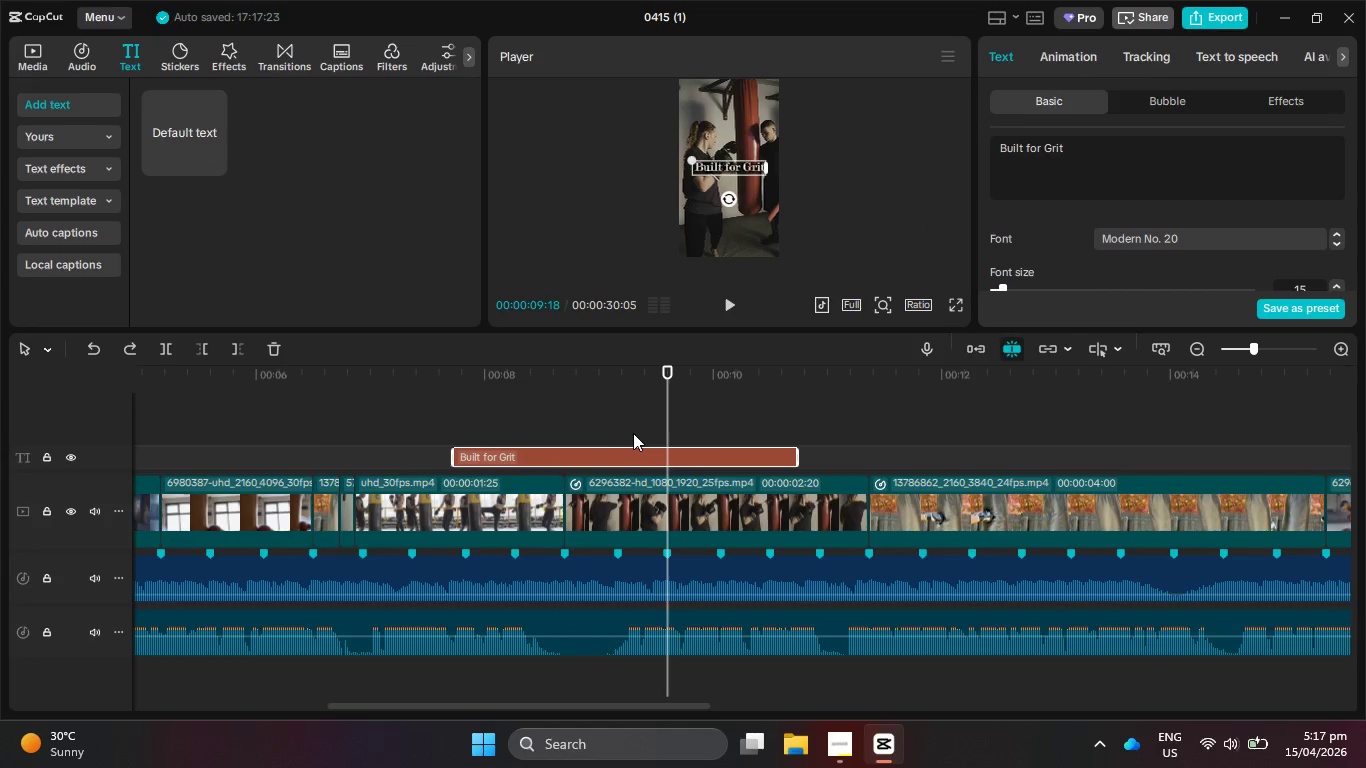 
key(Control+Z)
 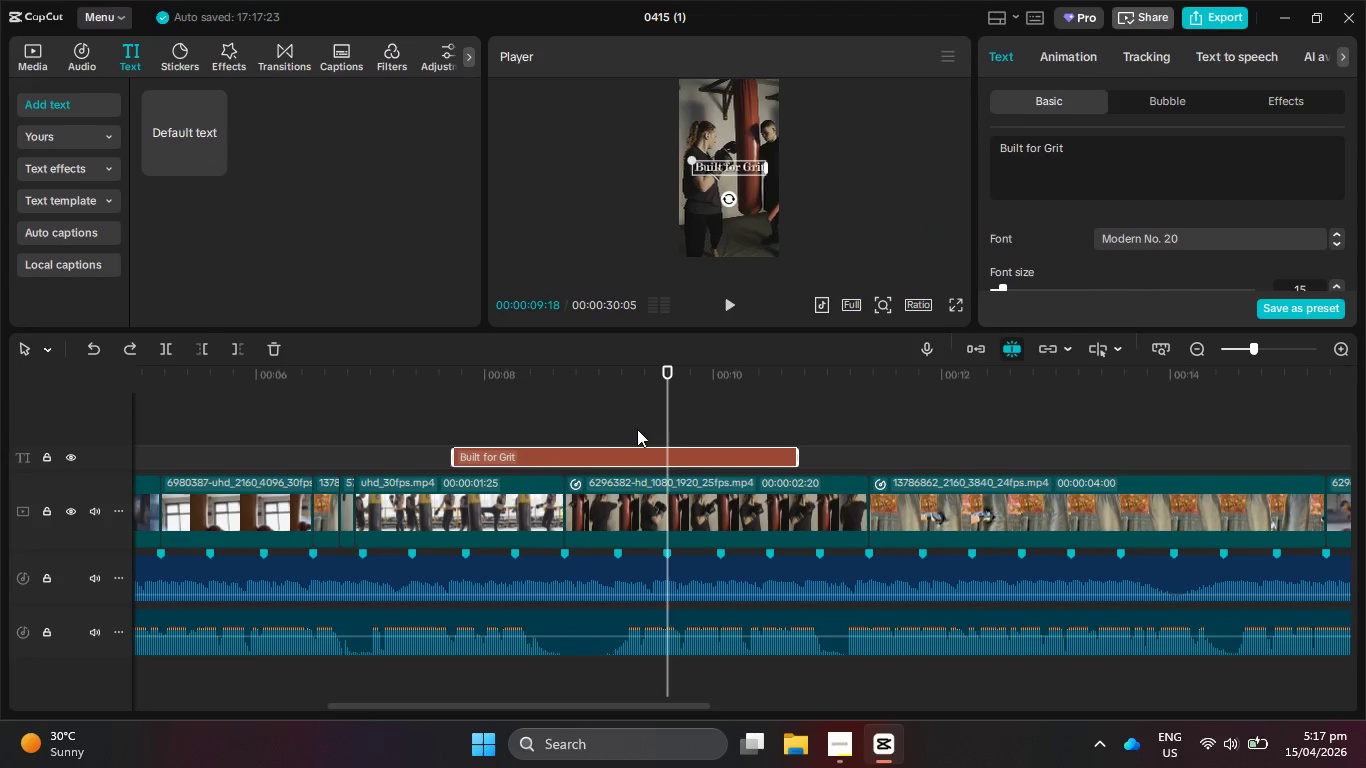 
key(Control+Z)
 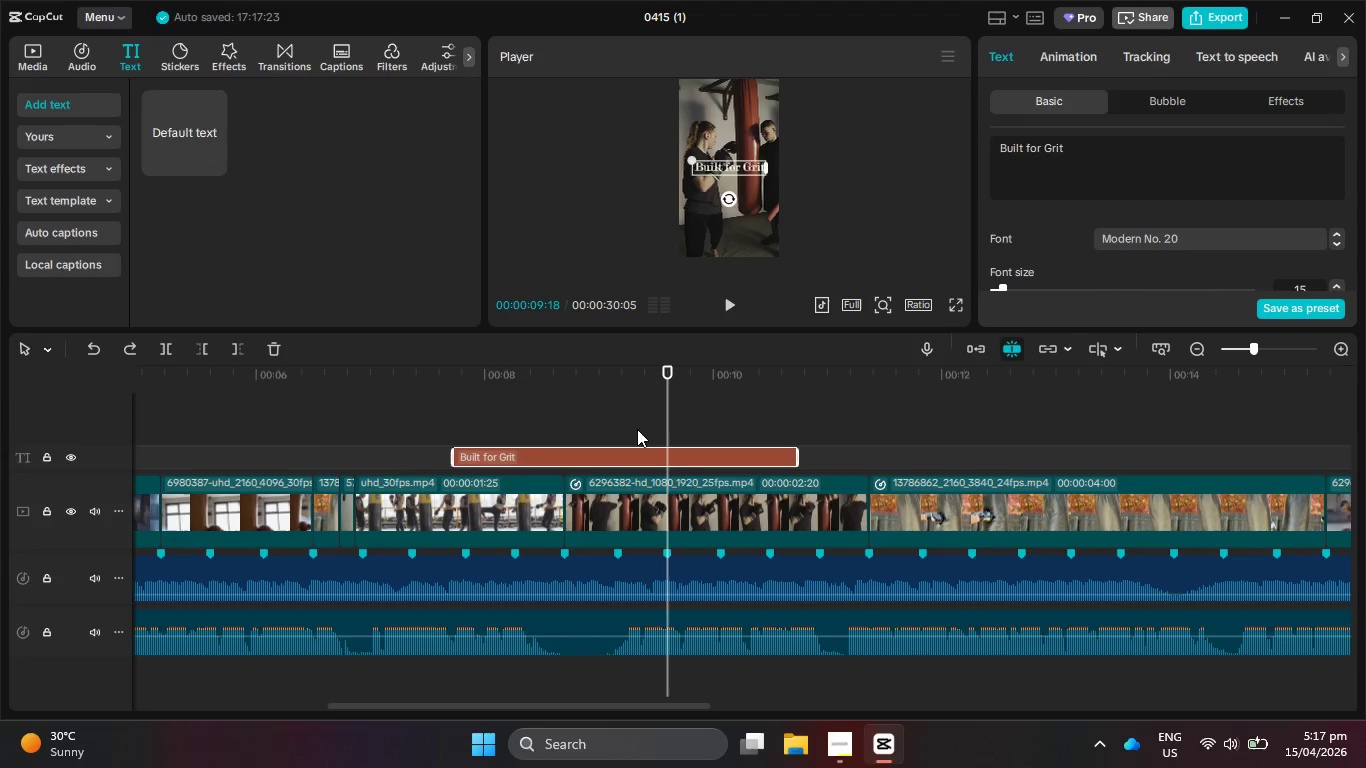 
key(Control+Z)
 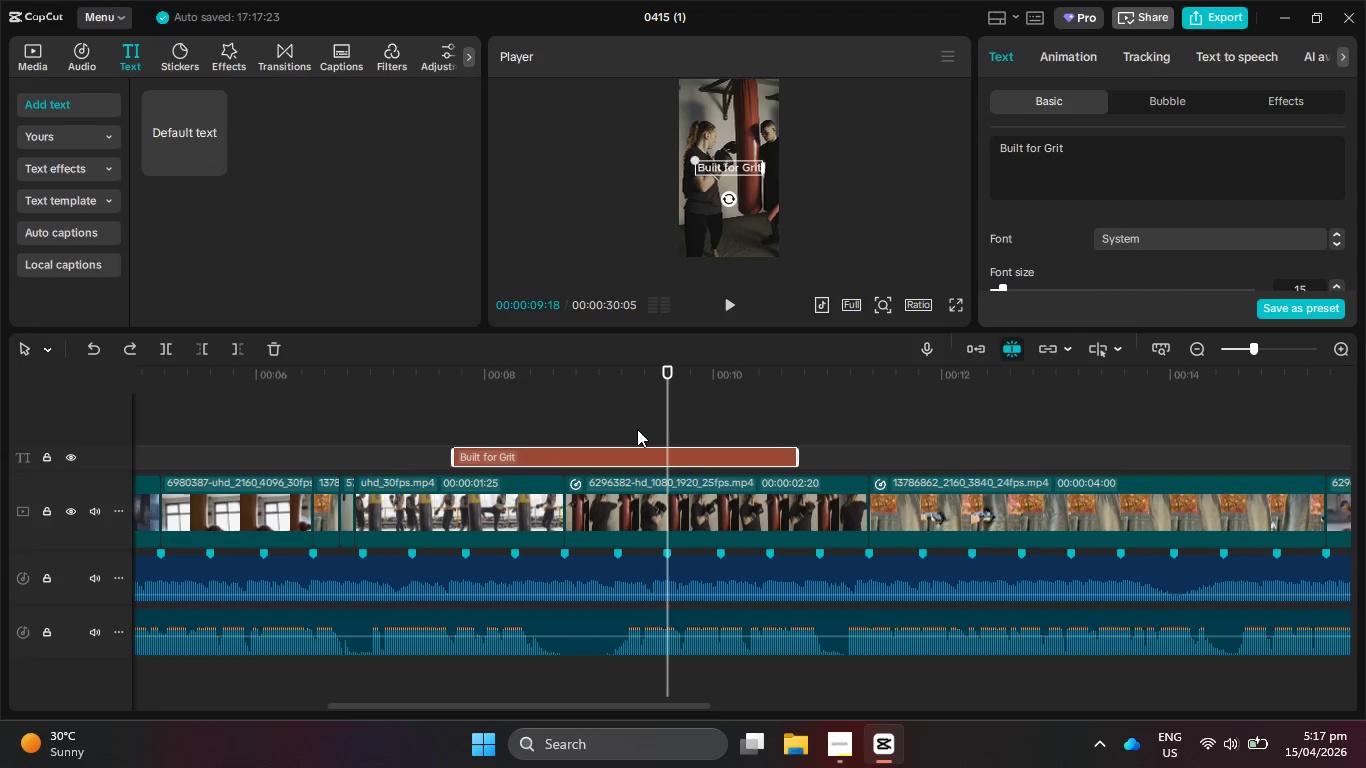 
key(Control+Z)
 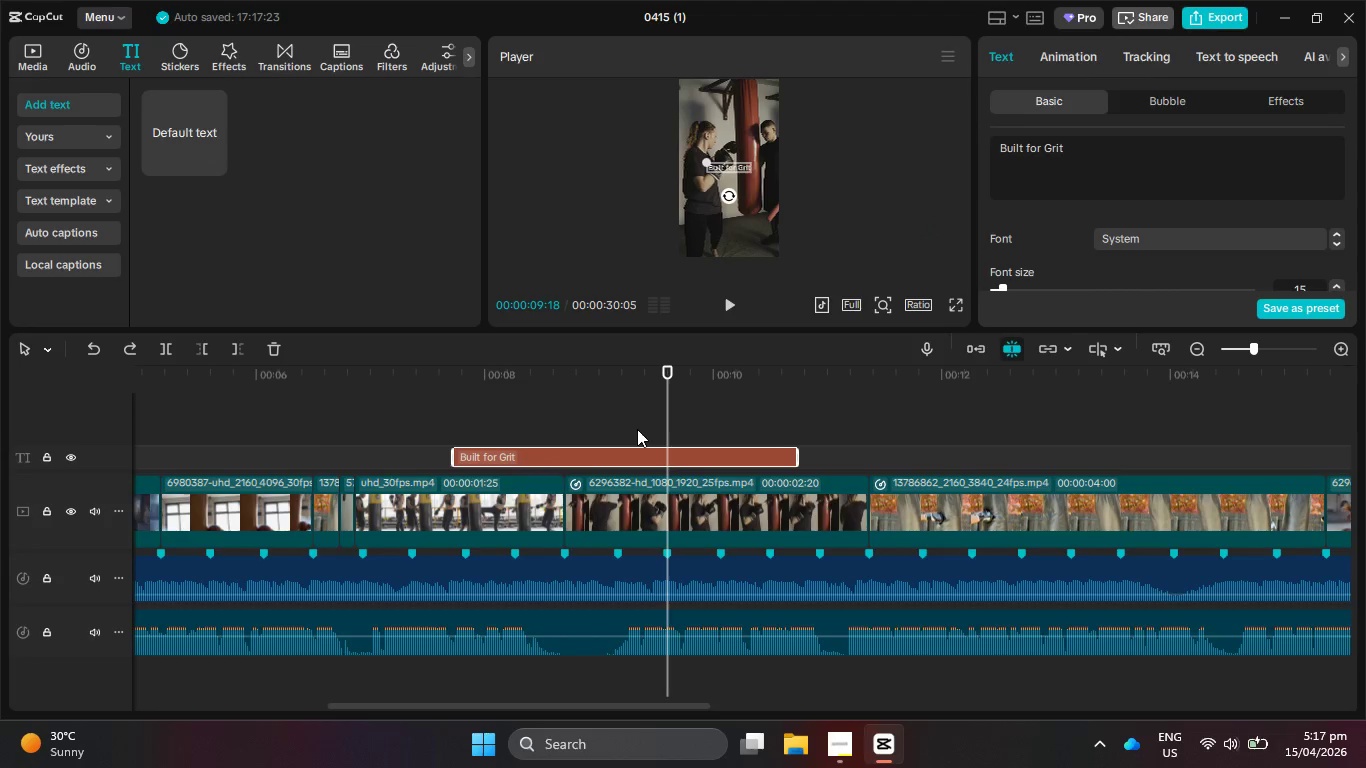 
key(Control+Z)
 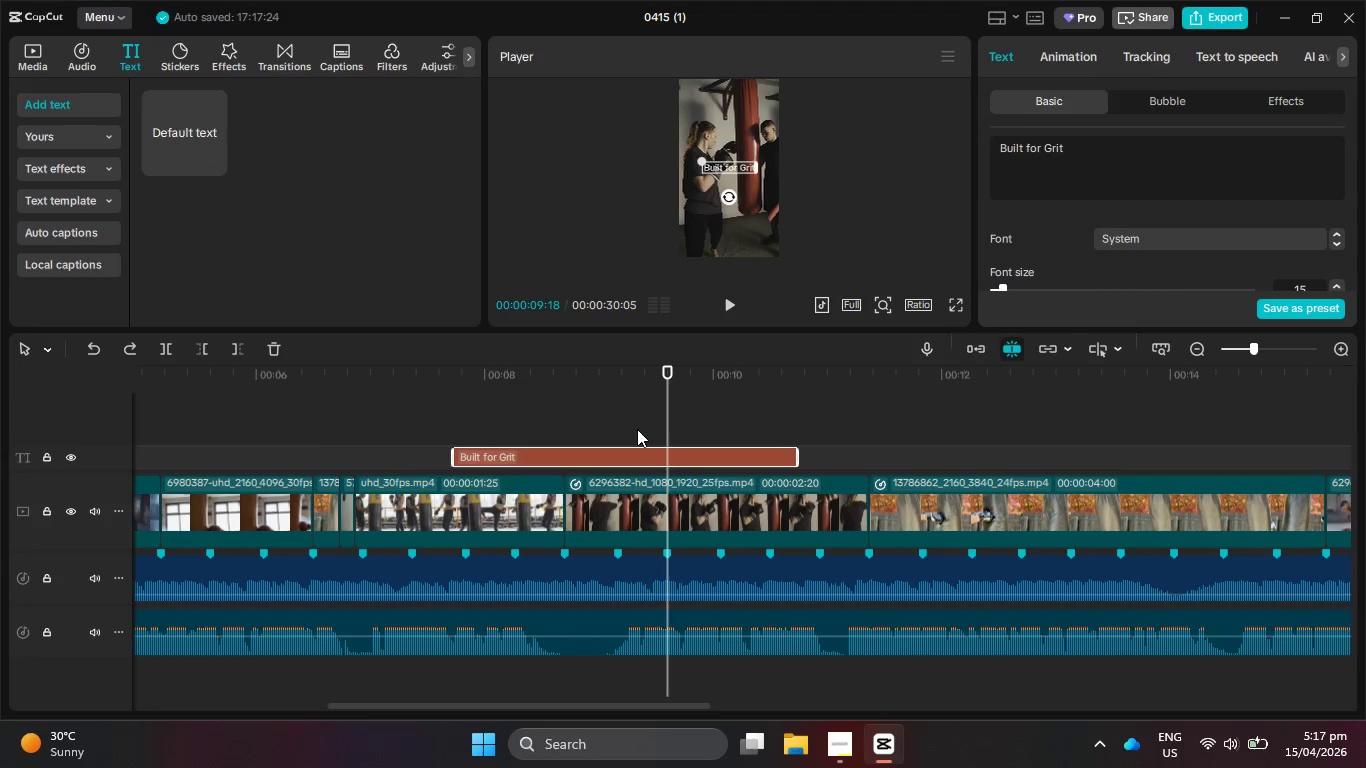 
key(Control+Z)
 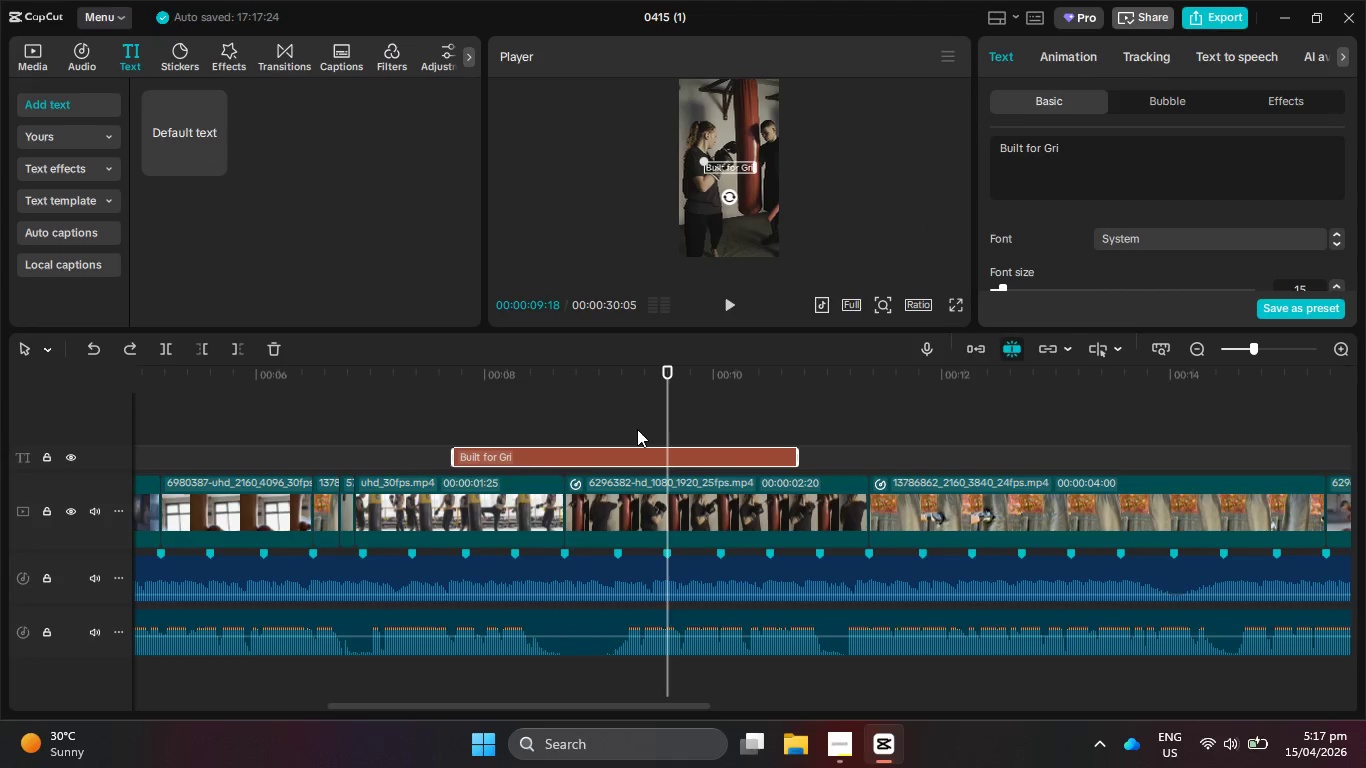 
key(Control+Z)
 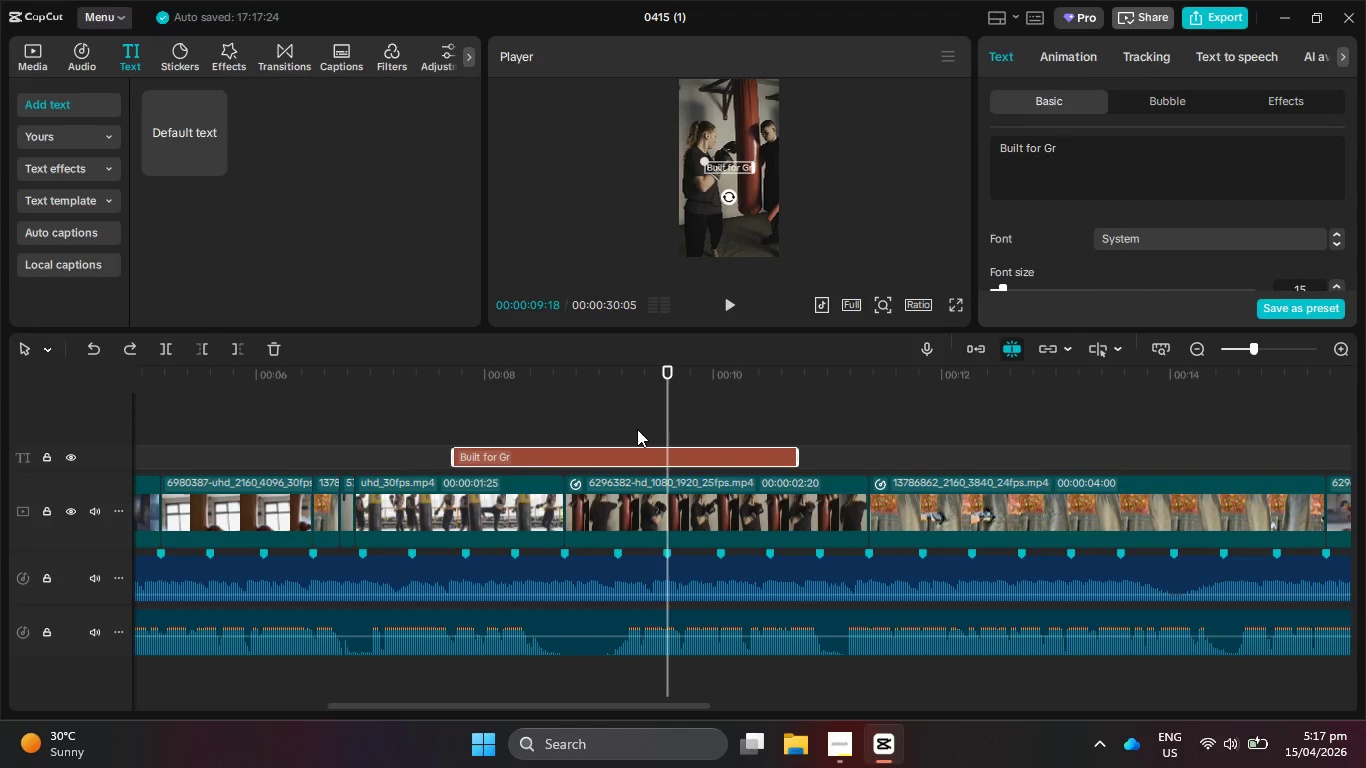 
key(Control+Z)
 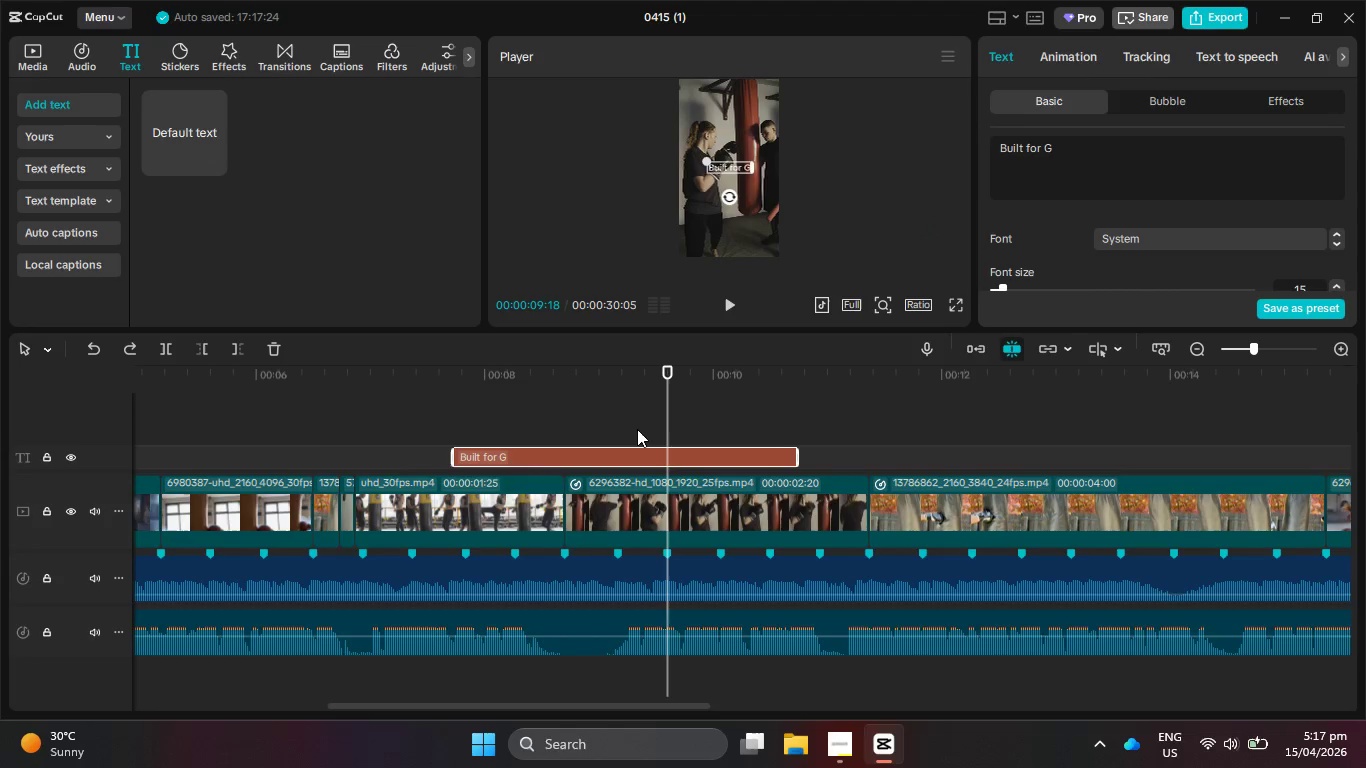 
hold_key(key=Z, duration=1.36)
 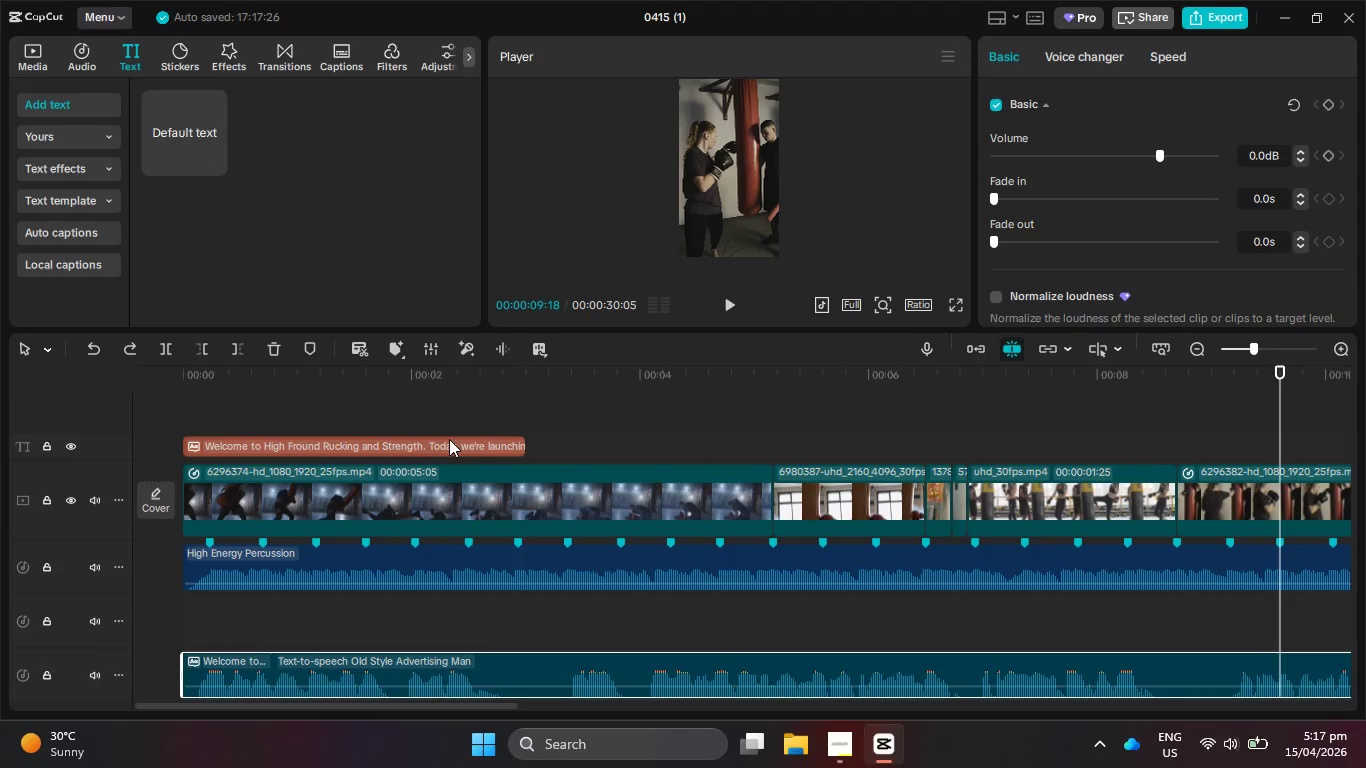 
key(Control+Shift+Z)
 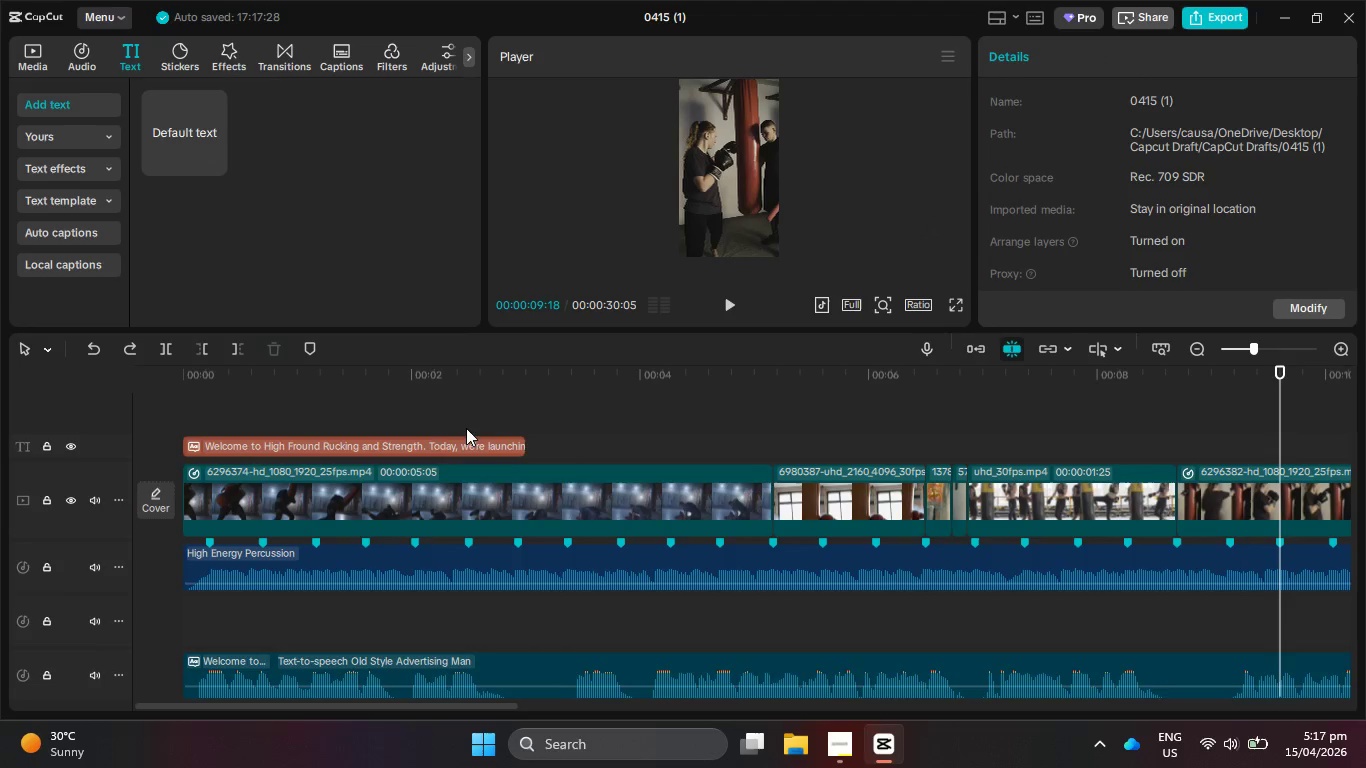 
key(Control+Shift+Z)
 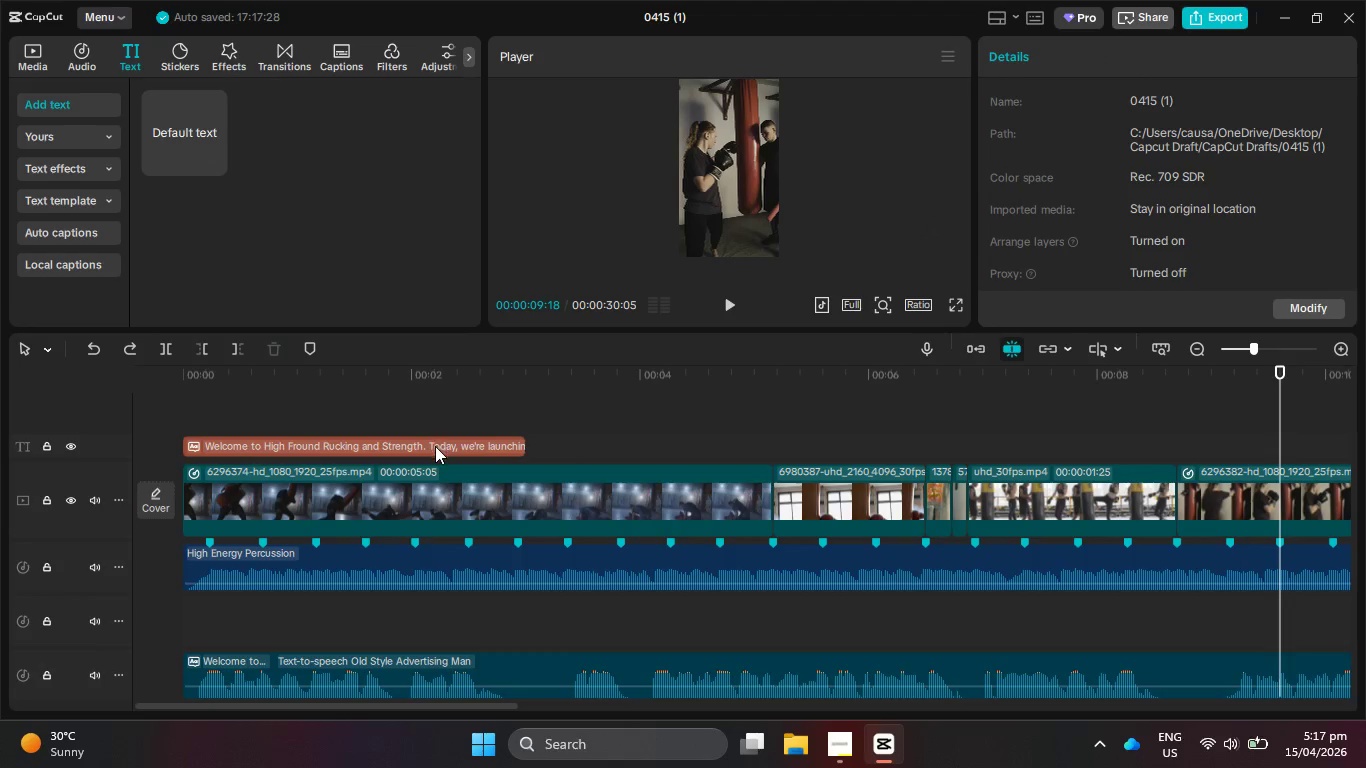 
key(Control+Shift+Z)
 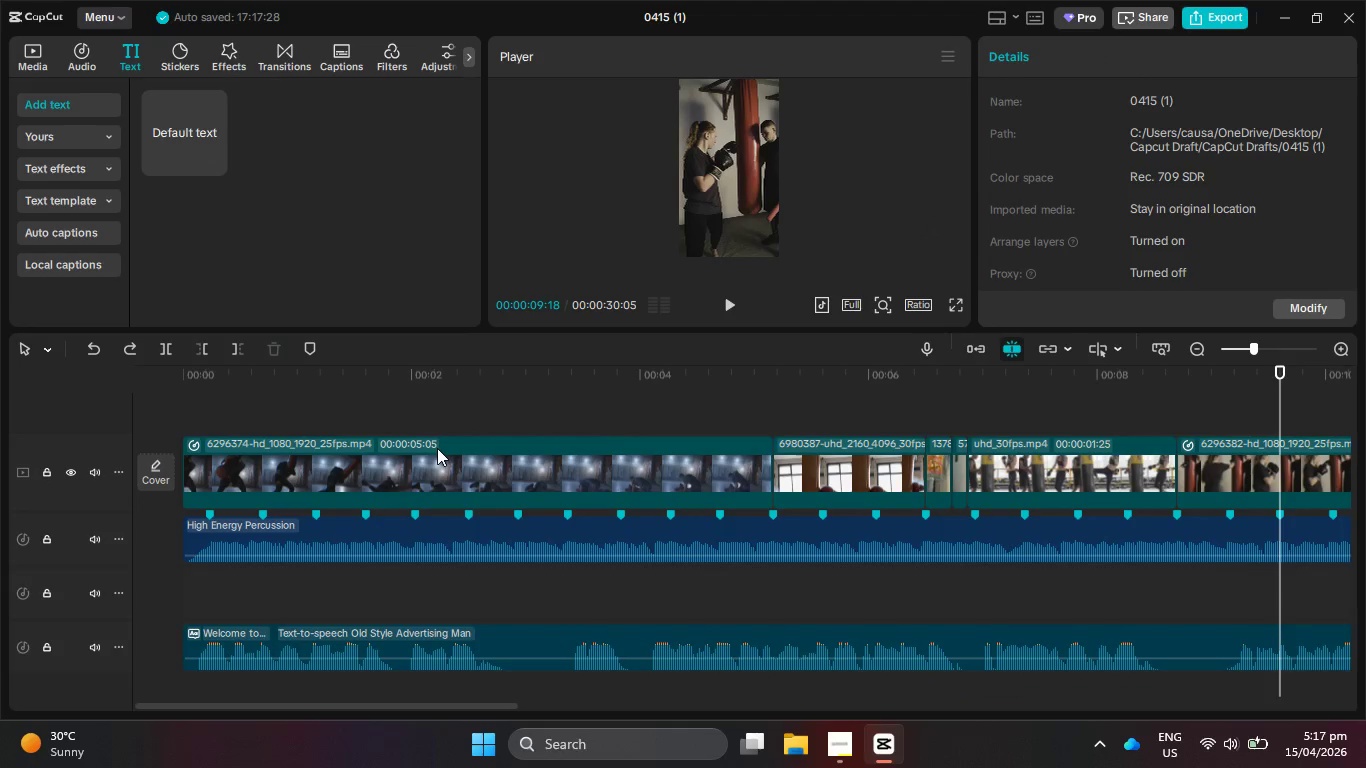 
key(Control+Z)
 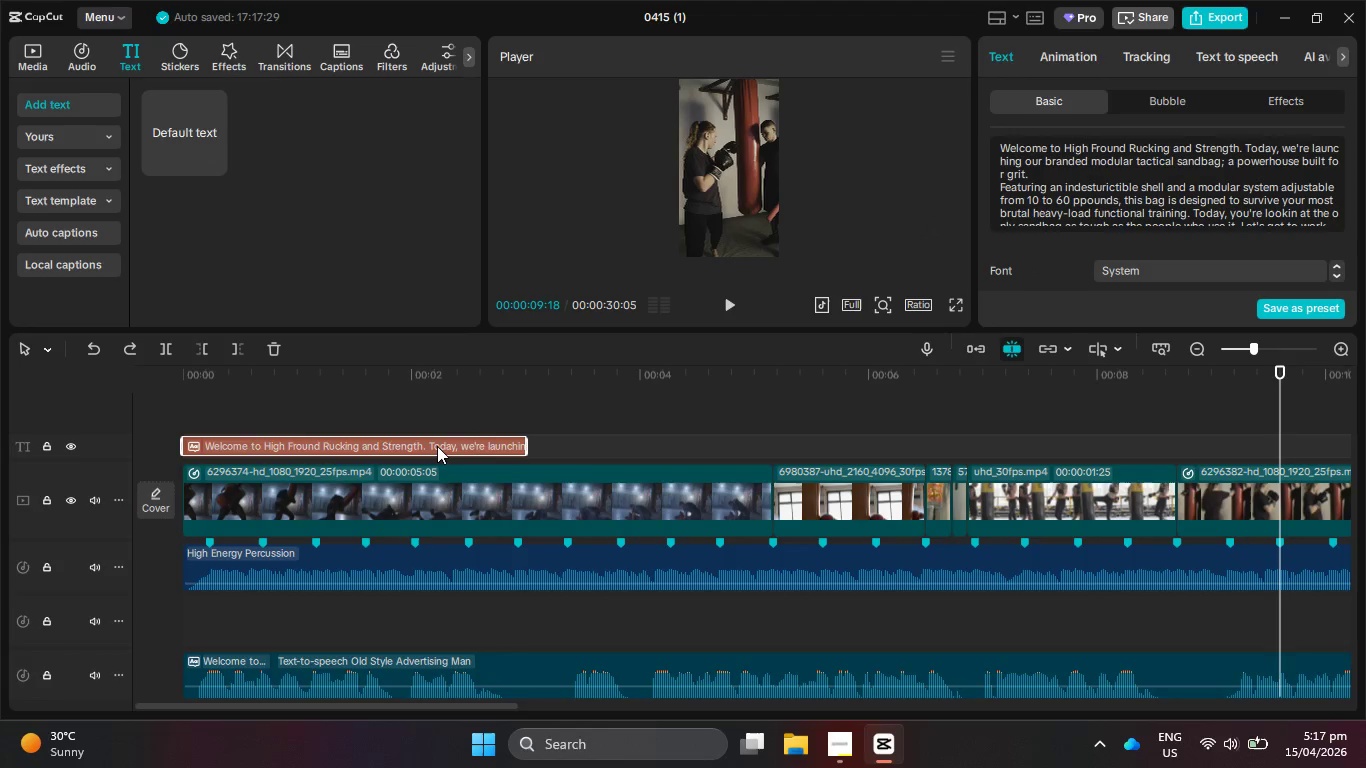 
left_click([437, 446])
 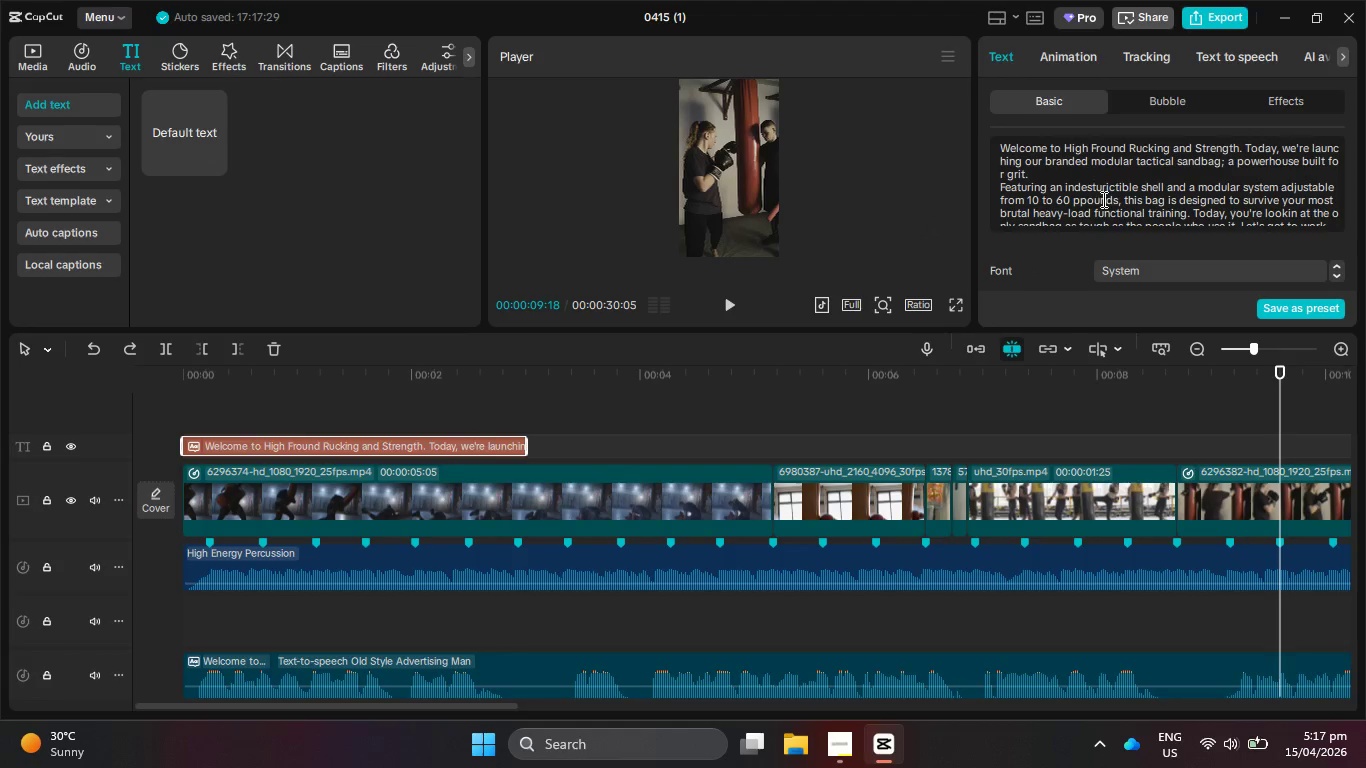 
left_click([1110, 184])
 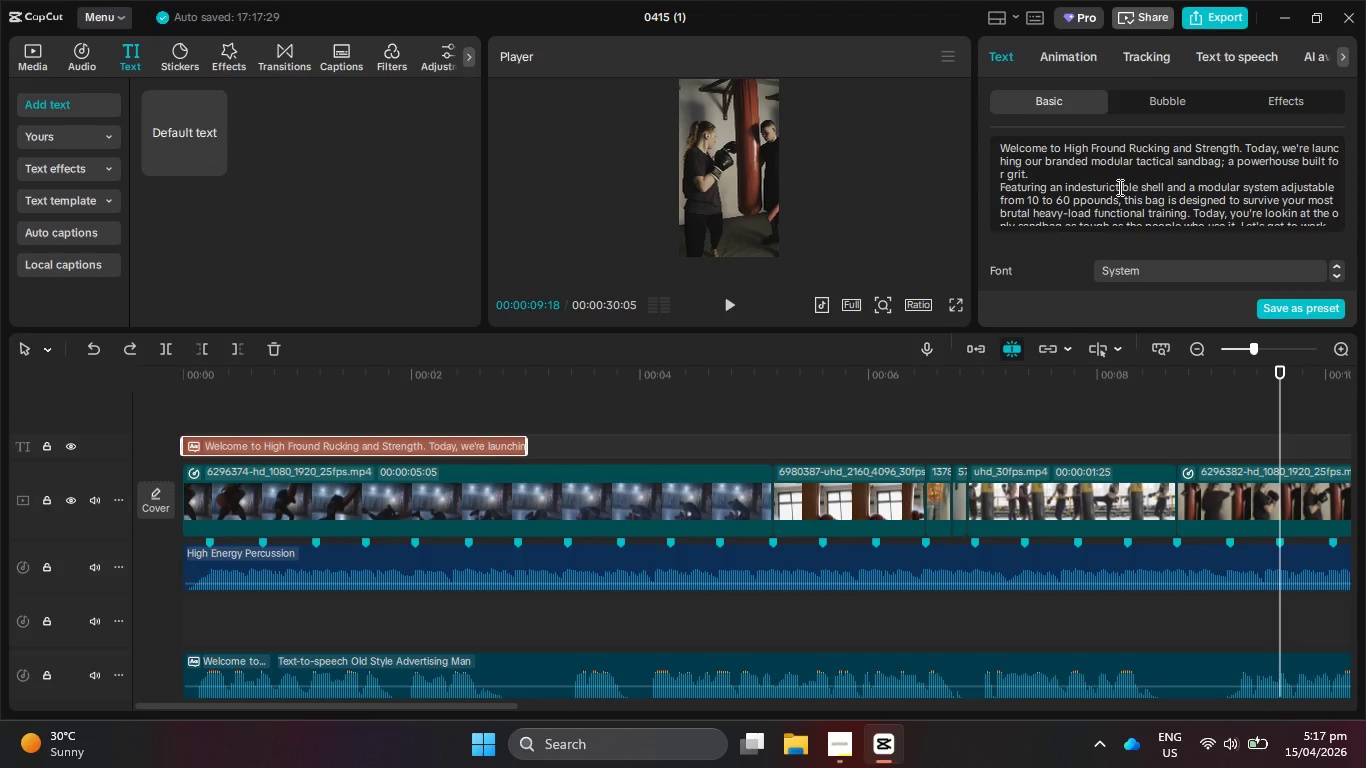 
key(Backspace)
key(Backspace)
key(Backspace)
type(t)
key(Backspace)
type(ruc)
 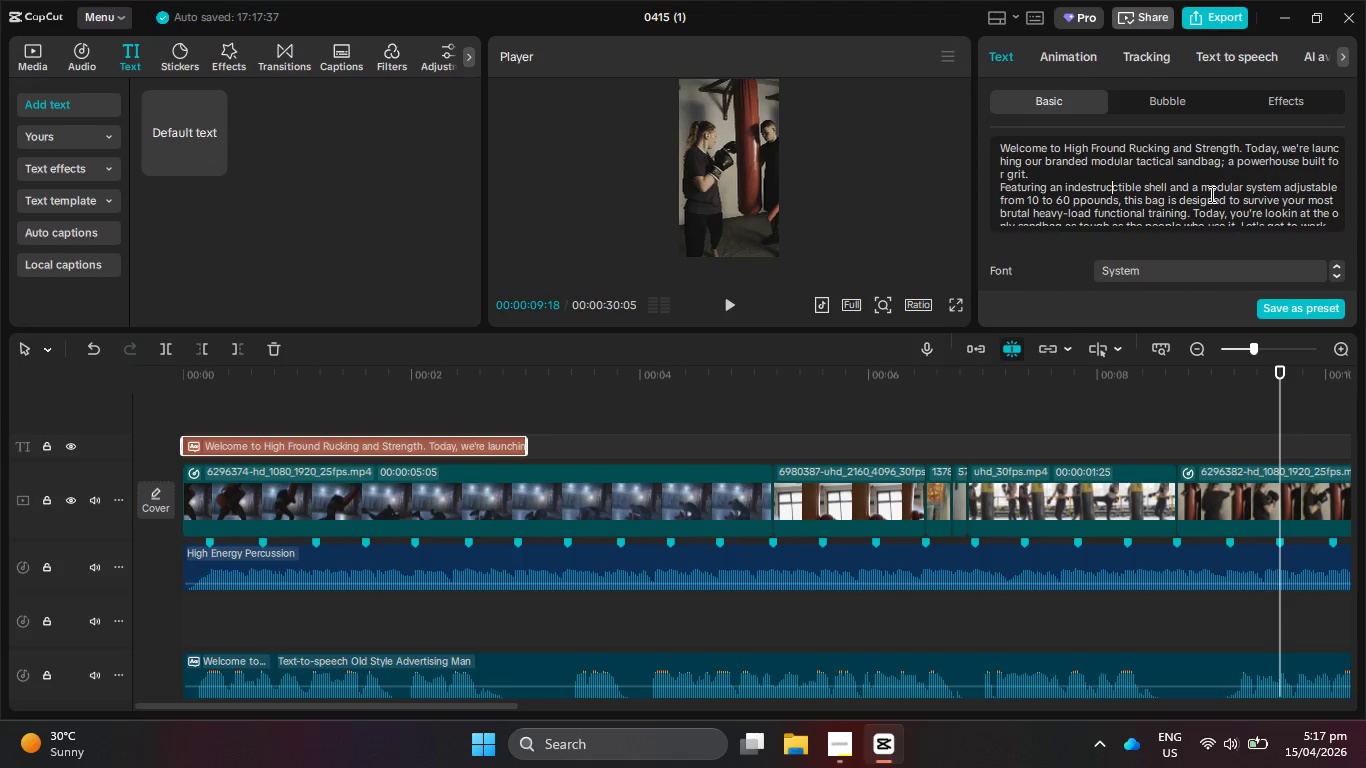 
key(Backspace)
 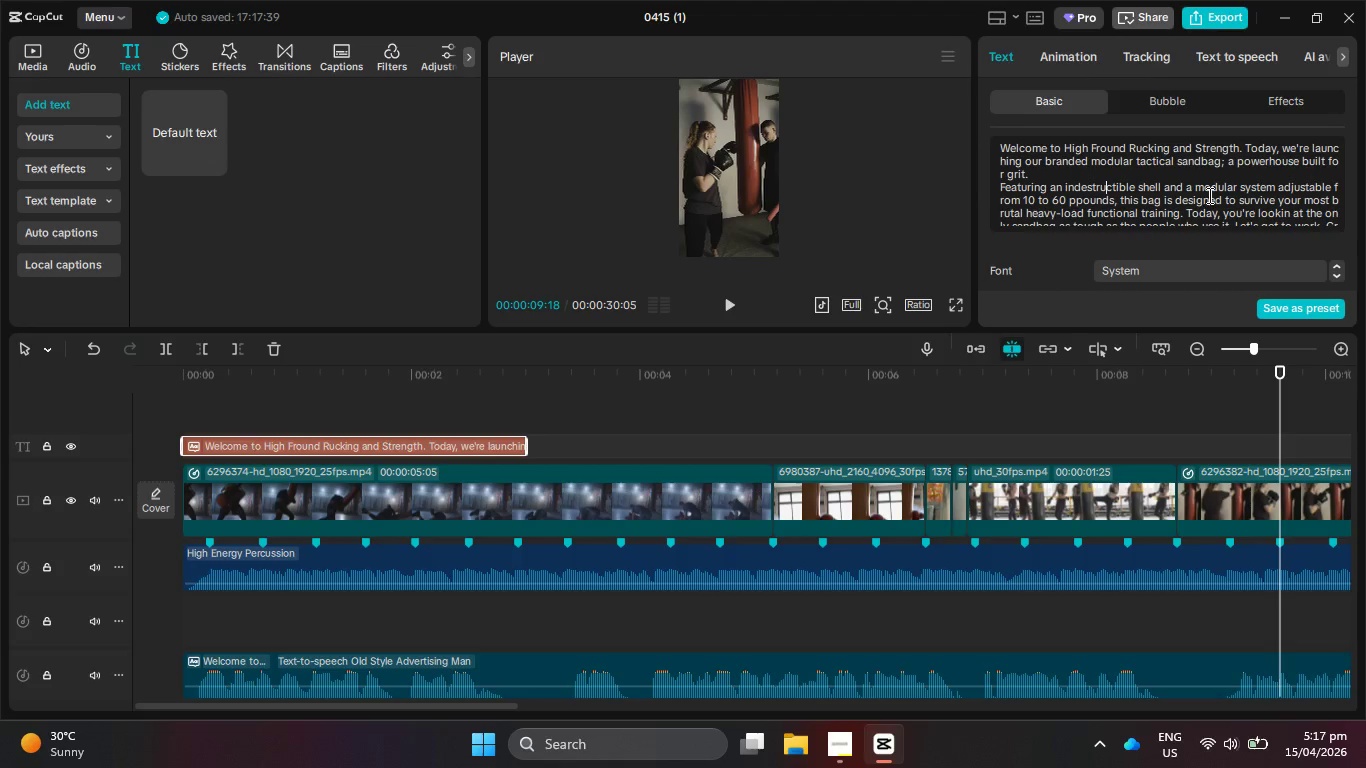 
wait(9.16)
 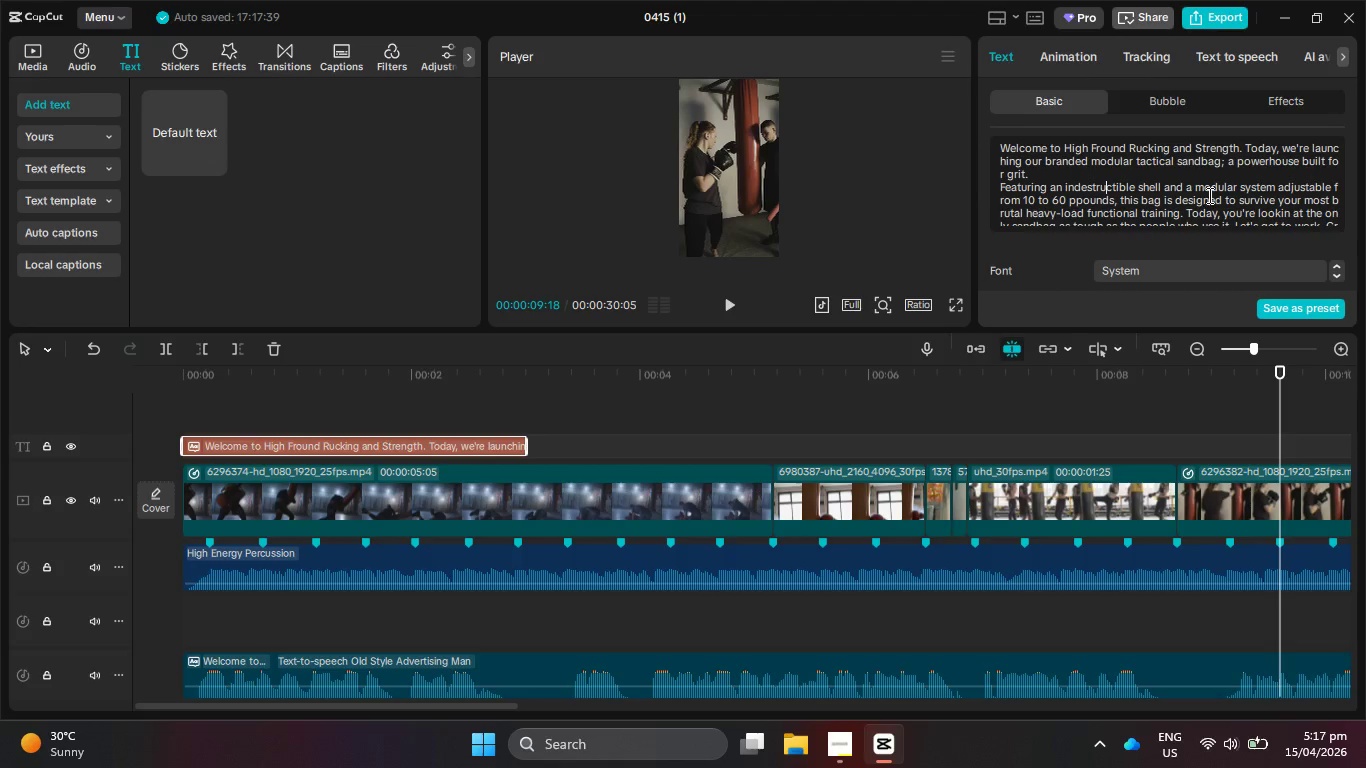 
left_click([1207, 70])
 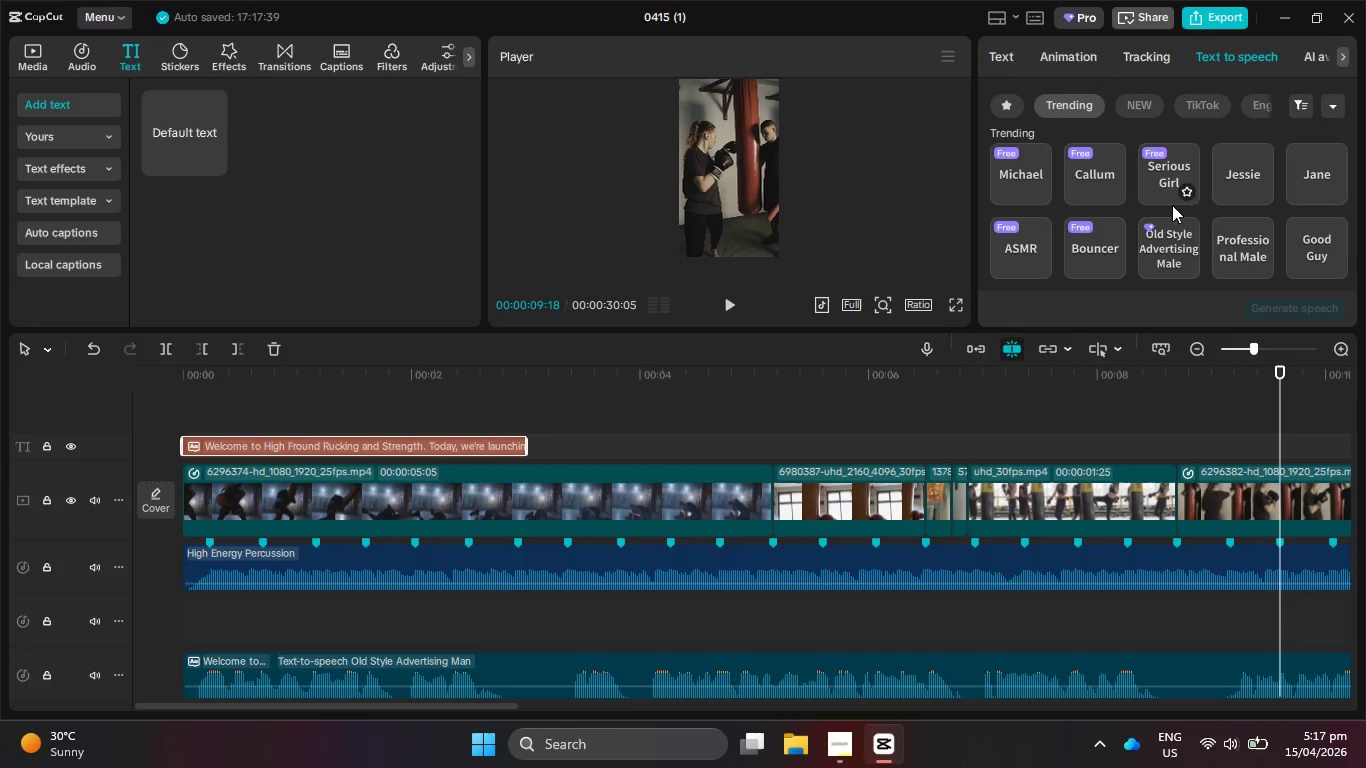 
left_click([1170, 237])
 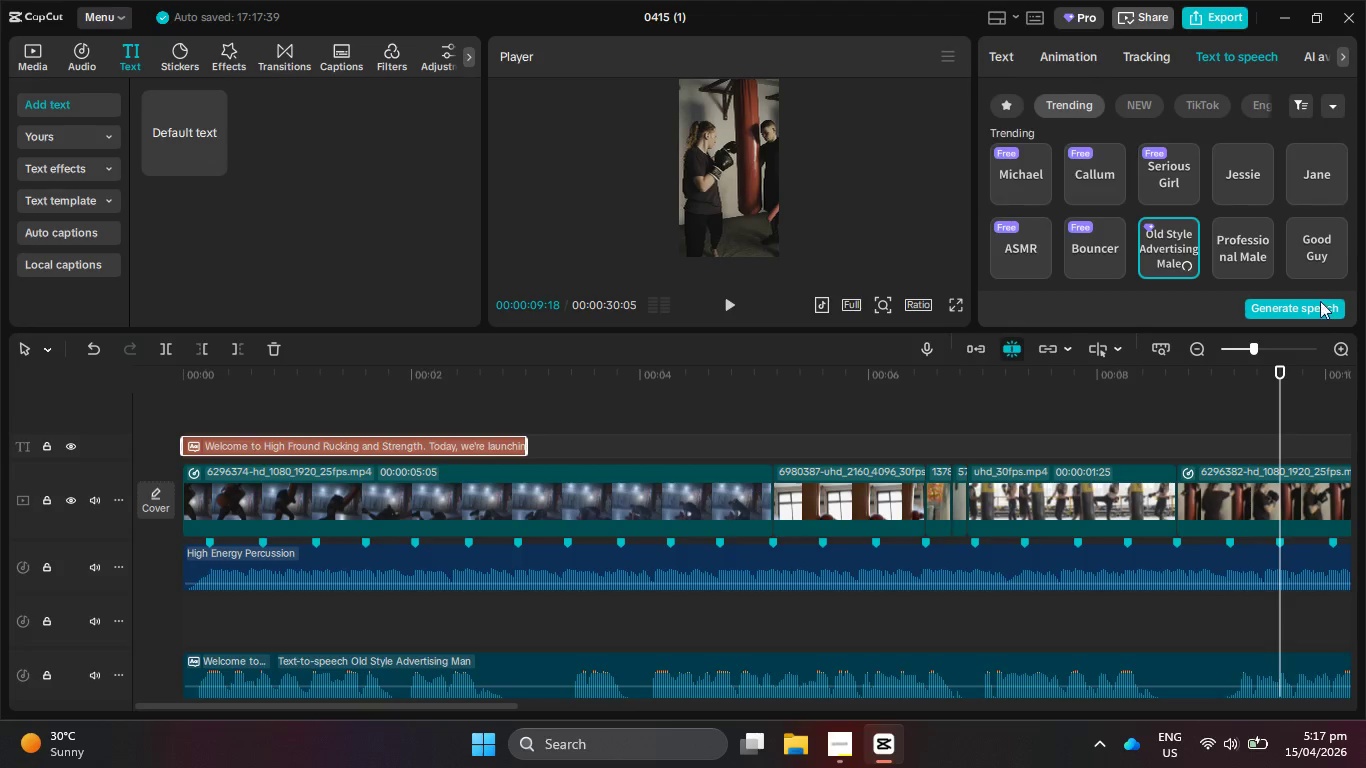 
left_click([1316, 312])
 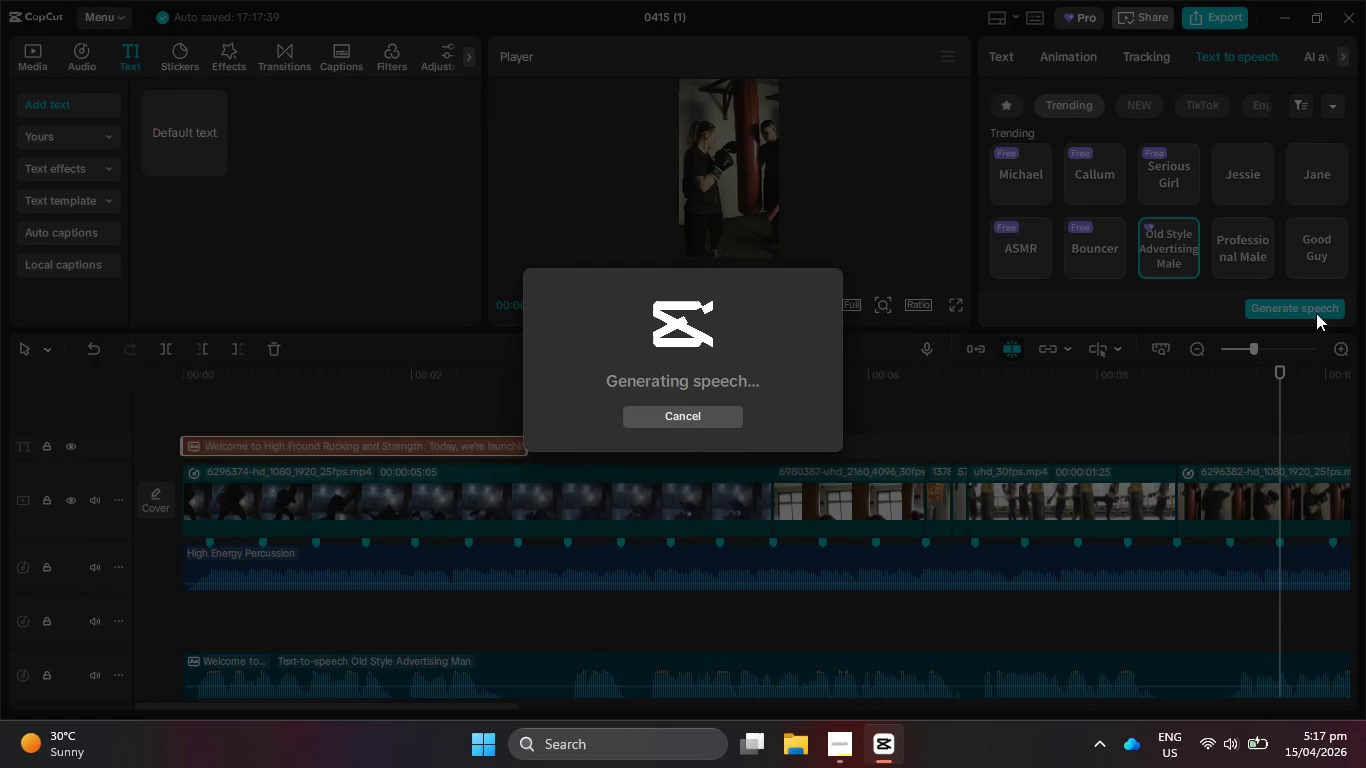 
wait(12.36)
 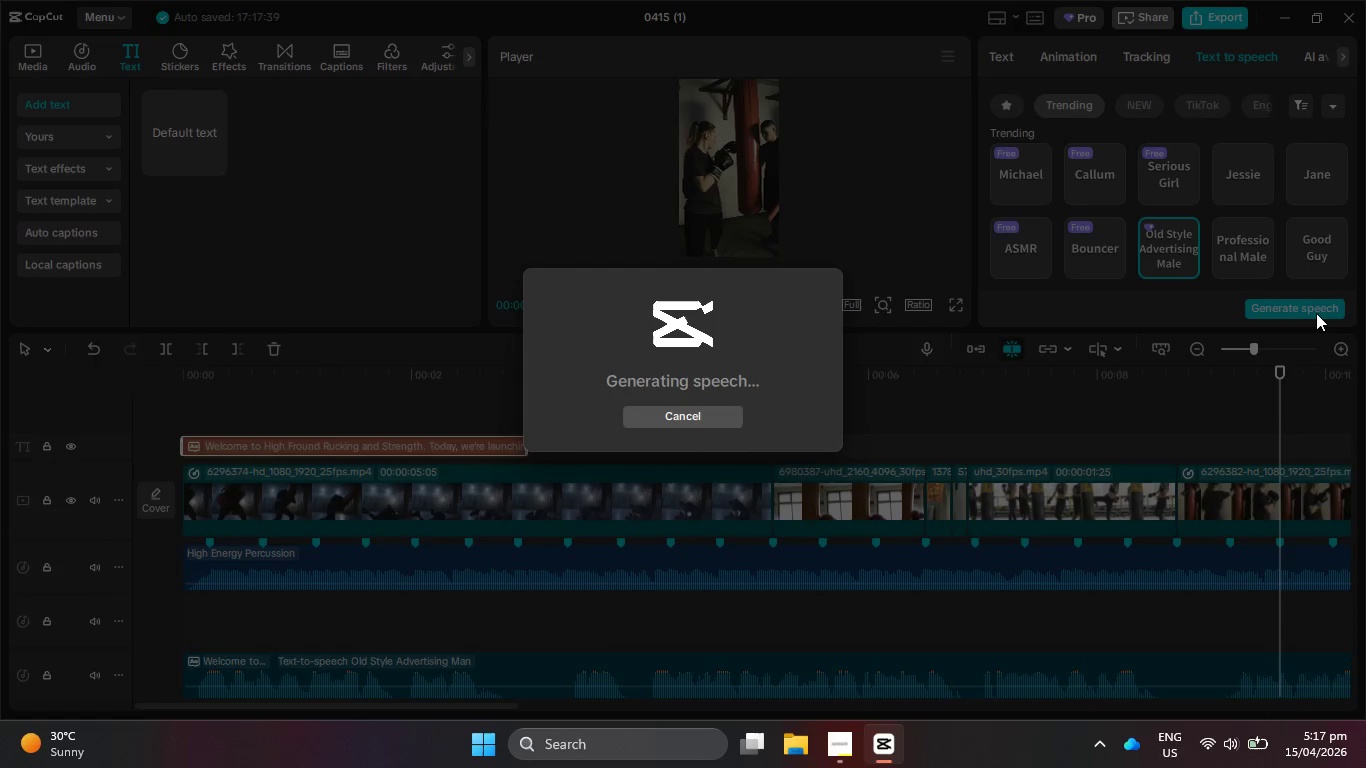 
left_click([875, 624])
 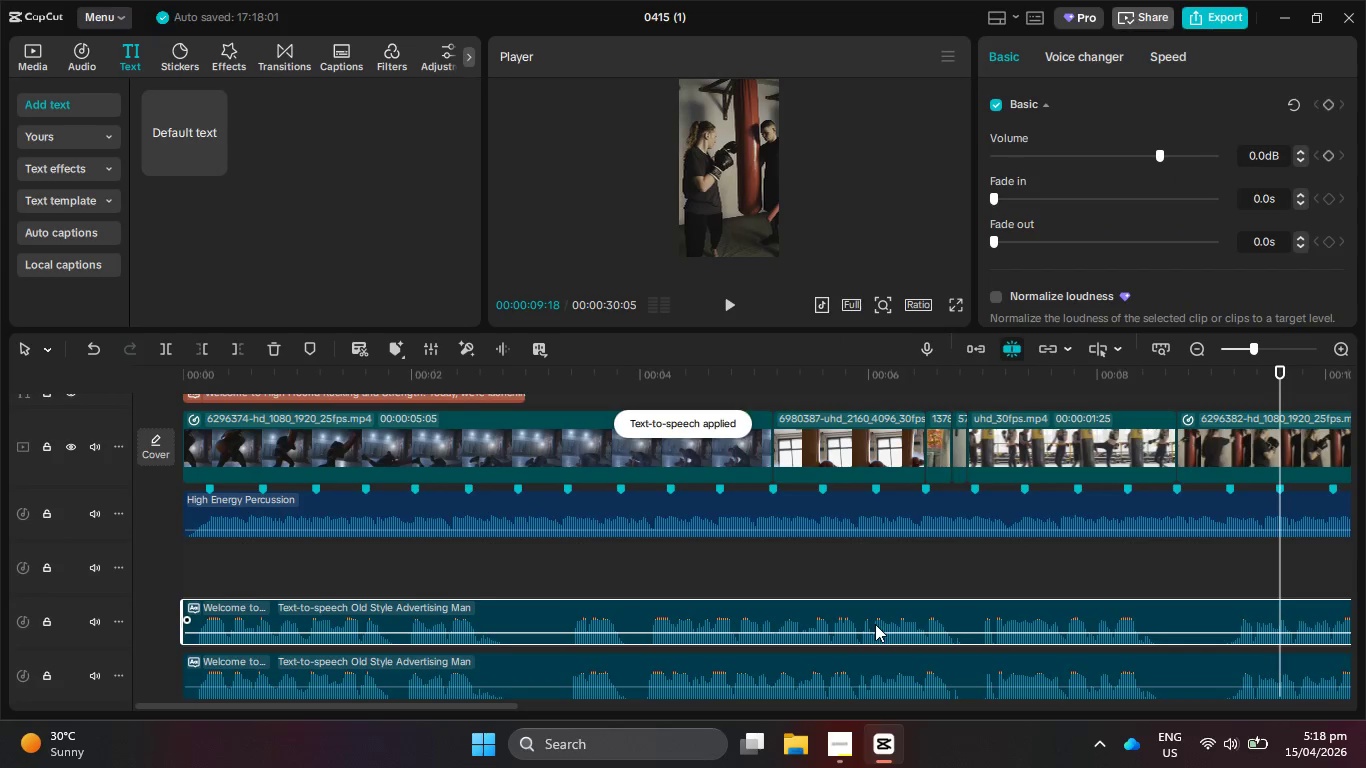 
key(Backspace)
 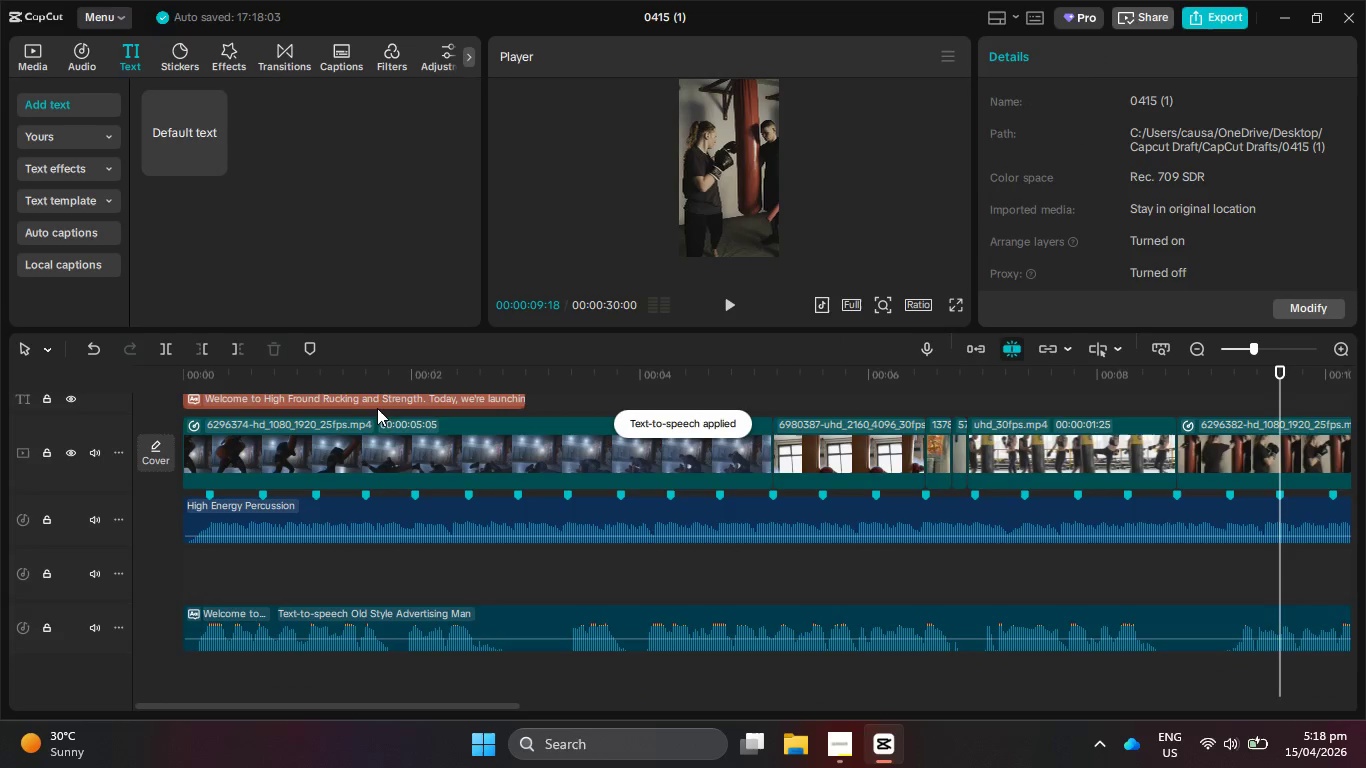 
left_click([380, 401])
 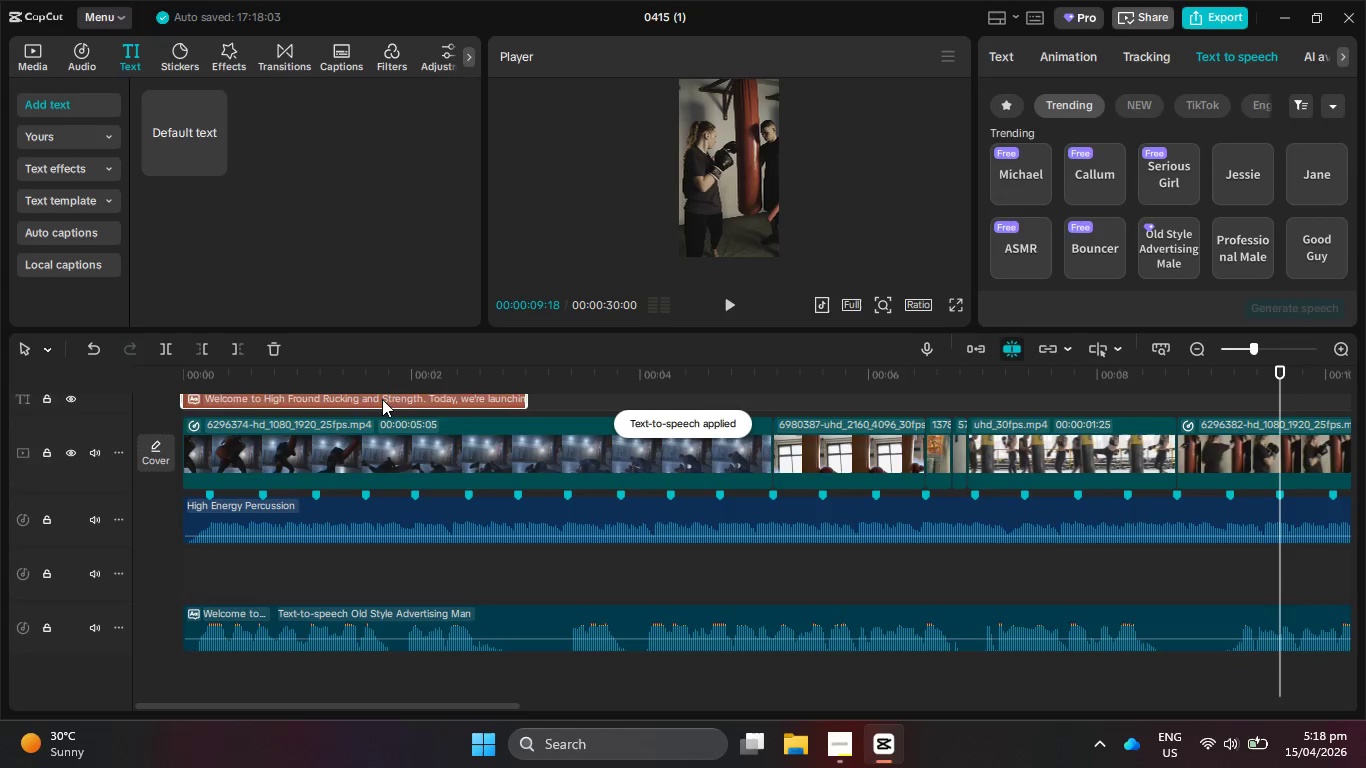 
key(Backspace)
 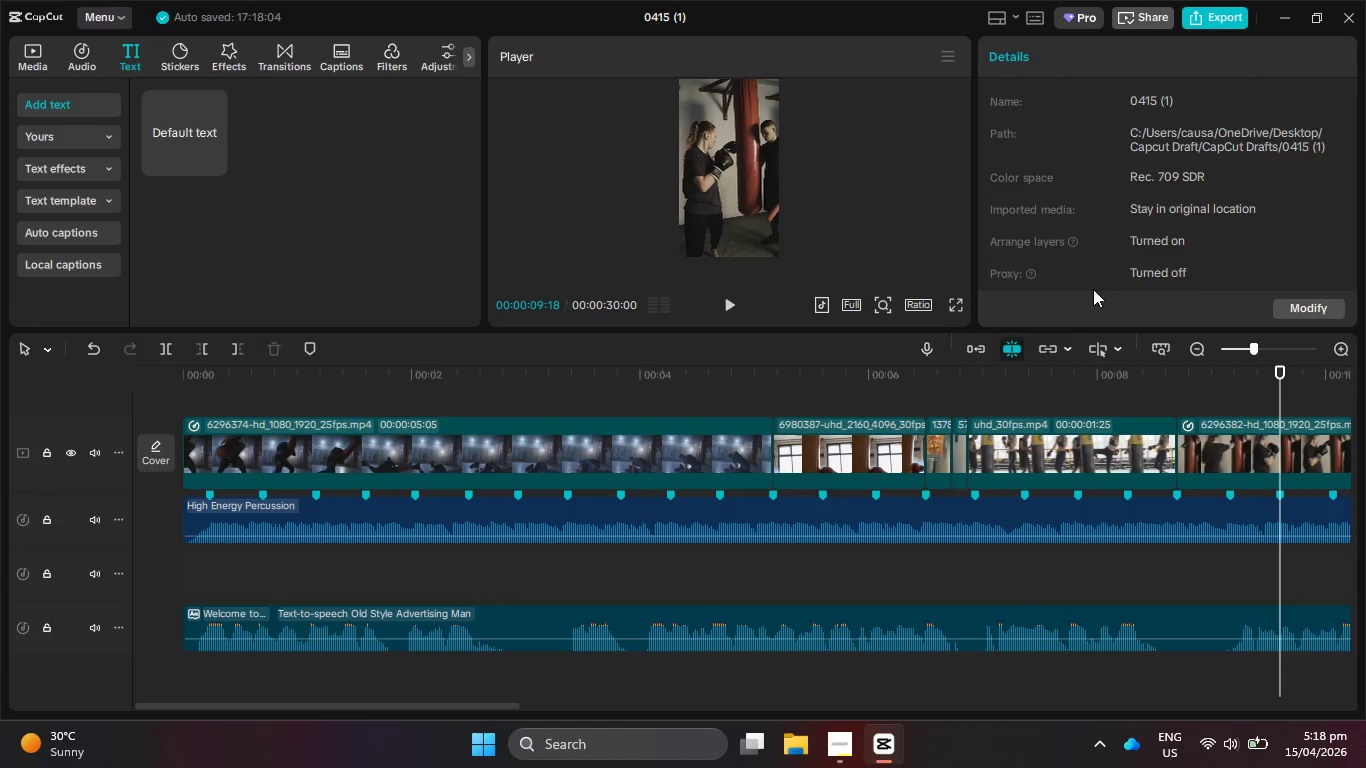 
left_click([1067, 615])
 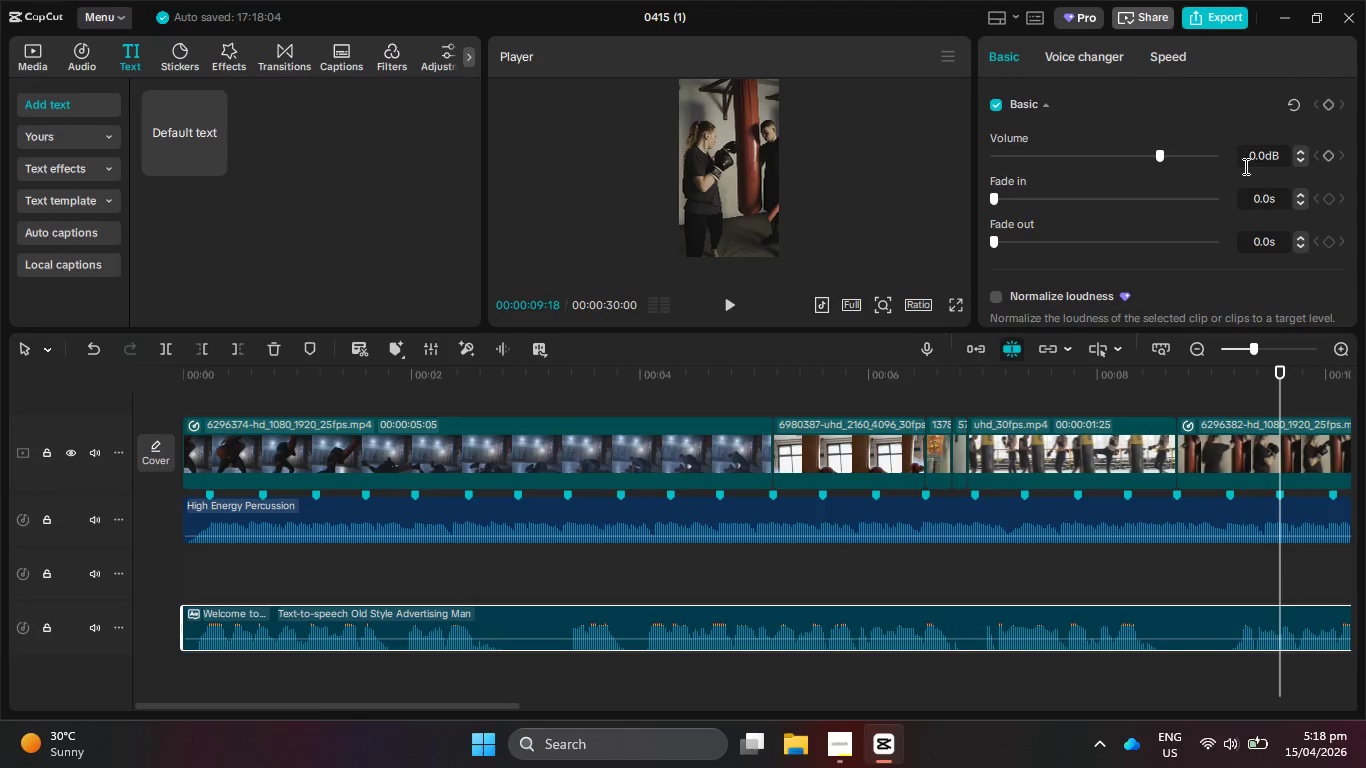 
left_click_drag(start_coordinate=[1244, 161], to_coordinate=[1267, 167])
 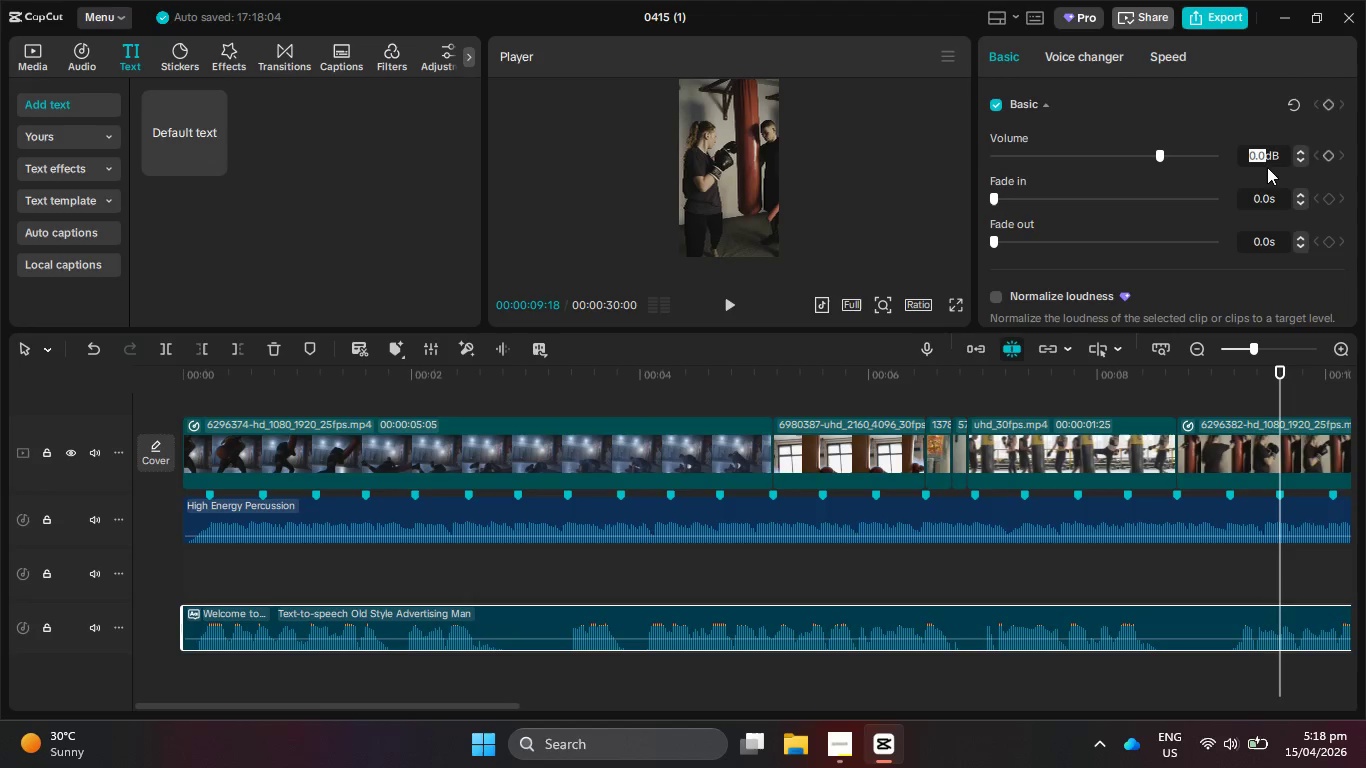 
key(Numpad1)
 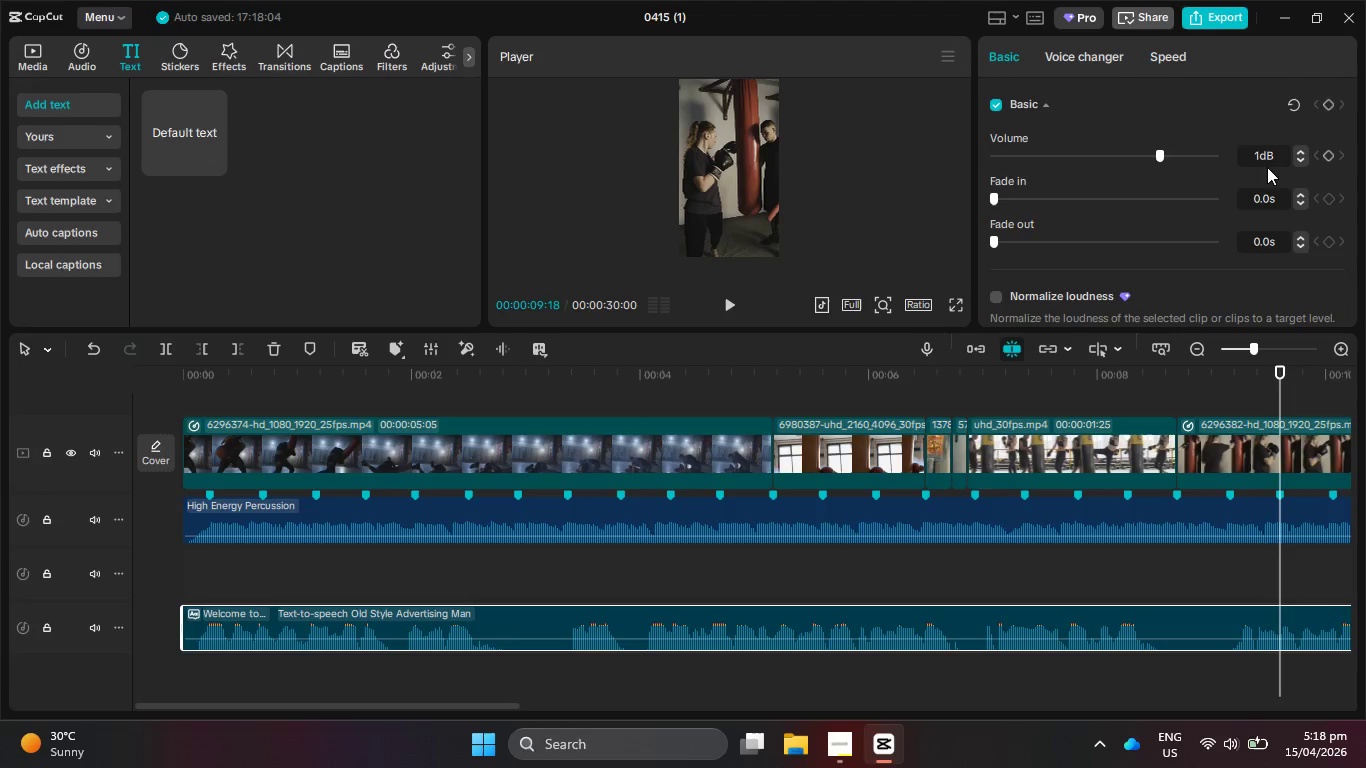 
key(Numpad0)
 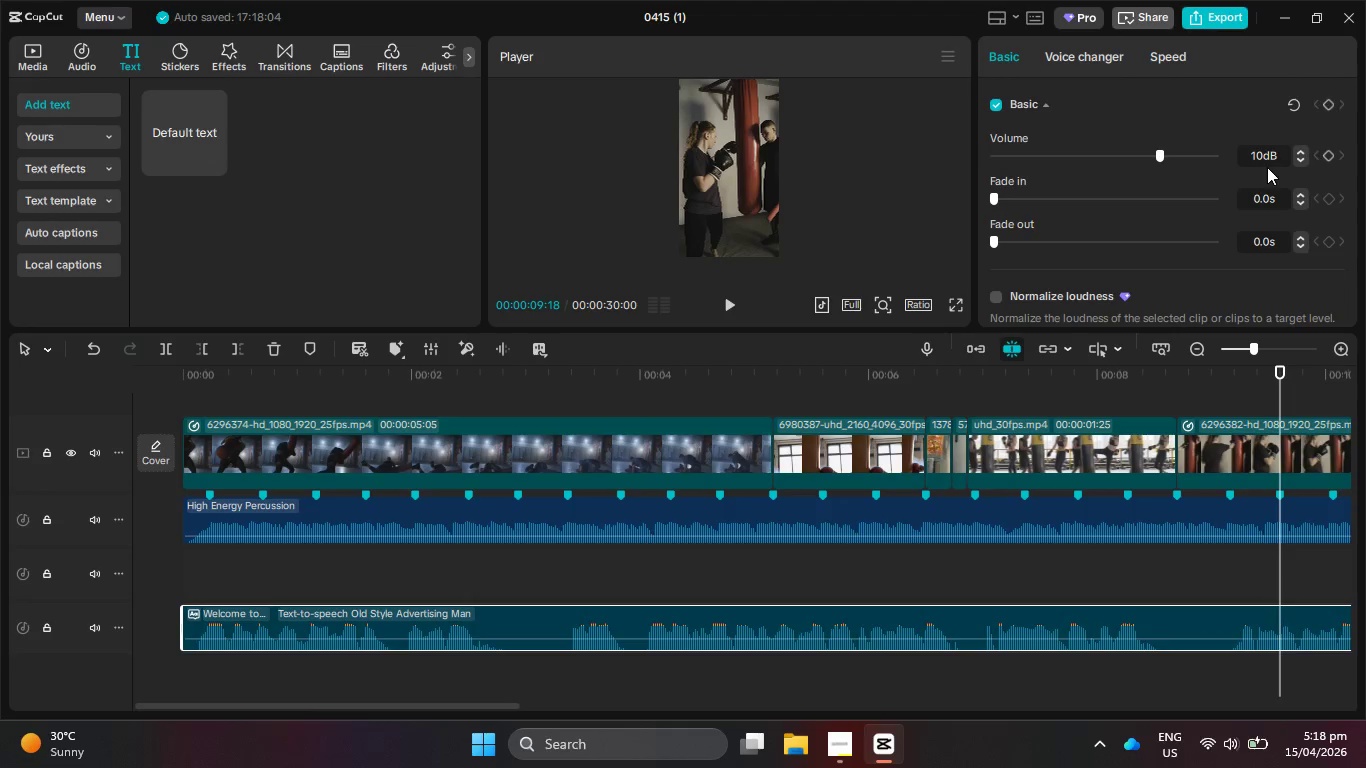 
key(NumpadEnter)
 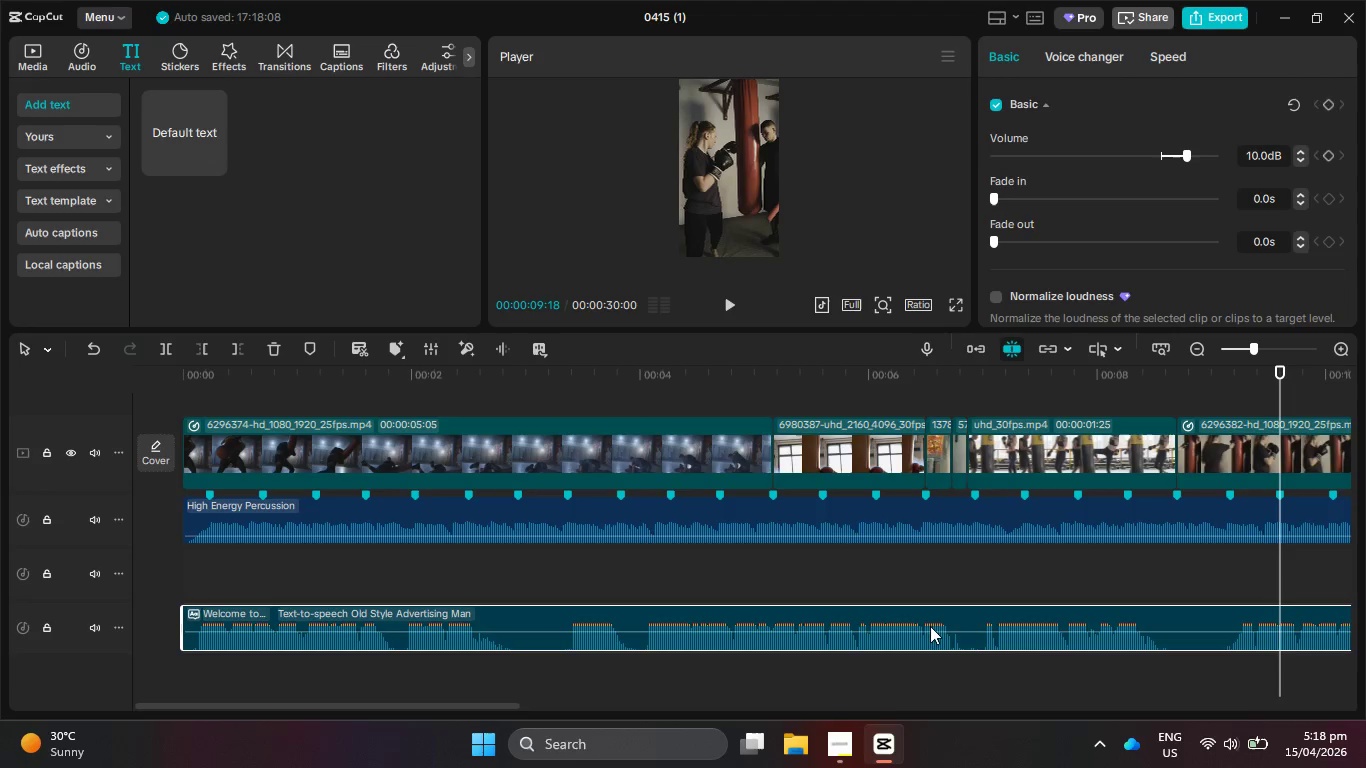 
left_click([845, 750])